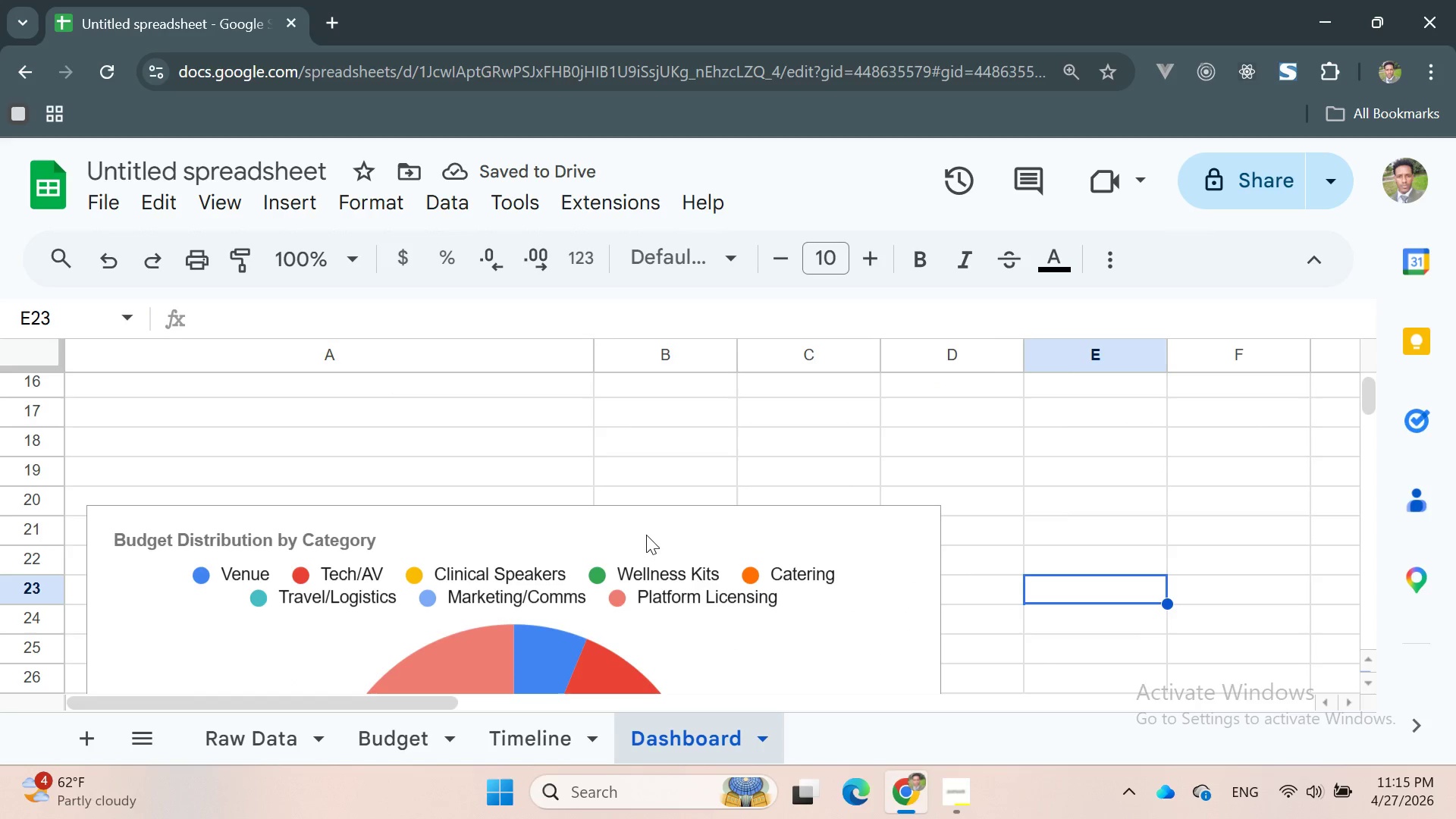 
left_click_drag(start_coordinate=[646, 535], to_coordinate=[623, 469])
 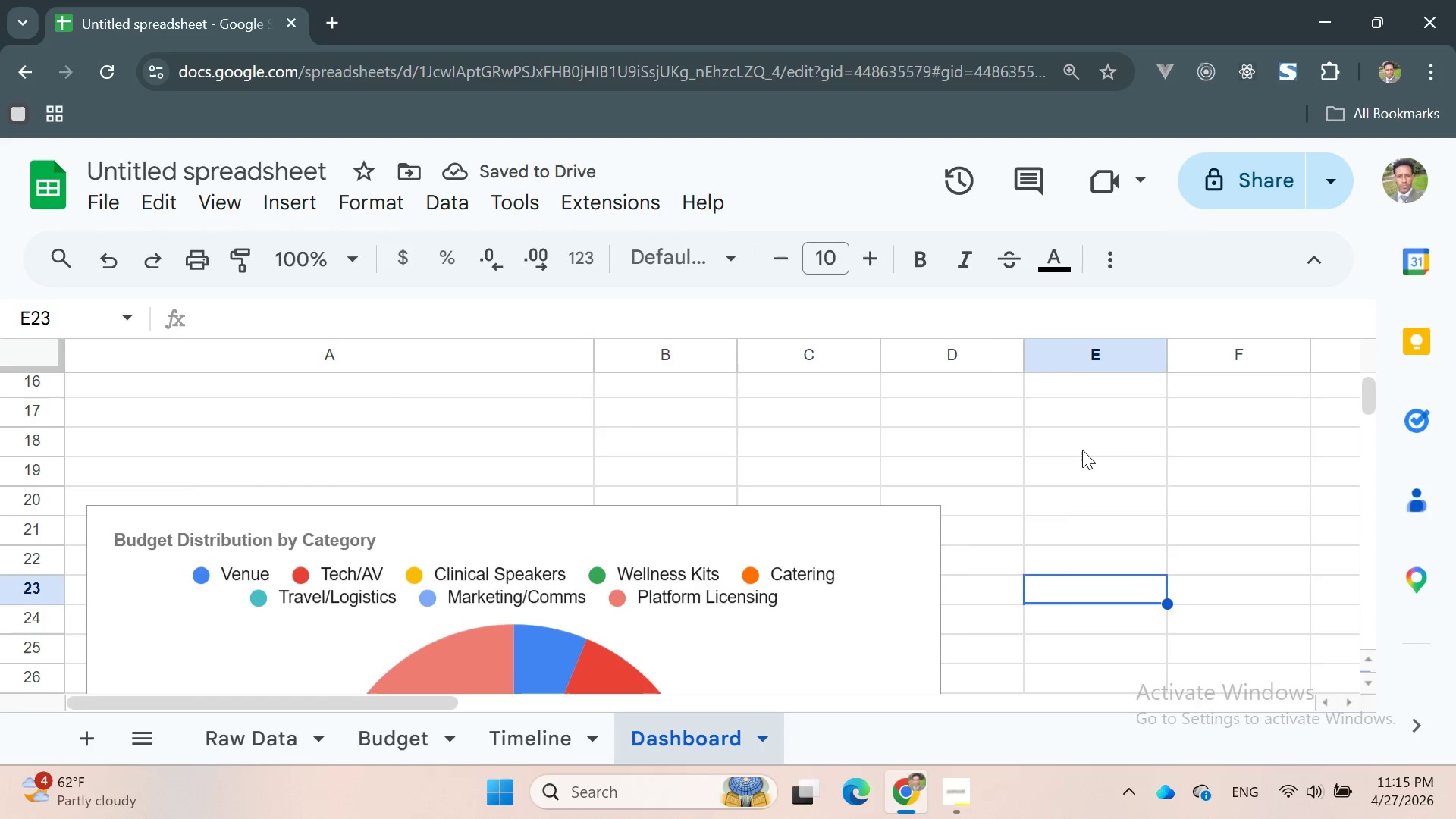 
left_click([1082, 450])
 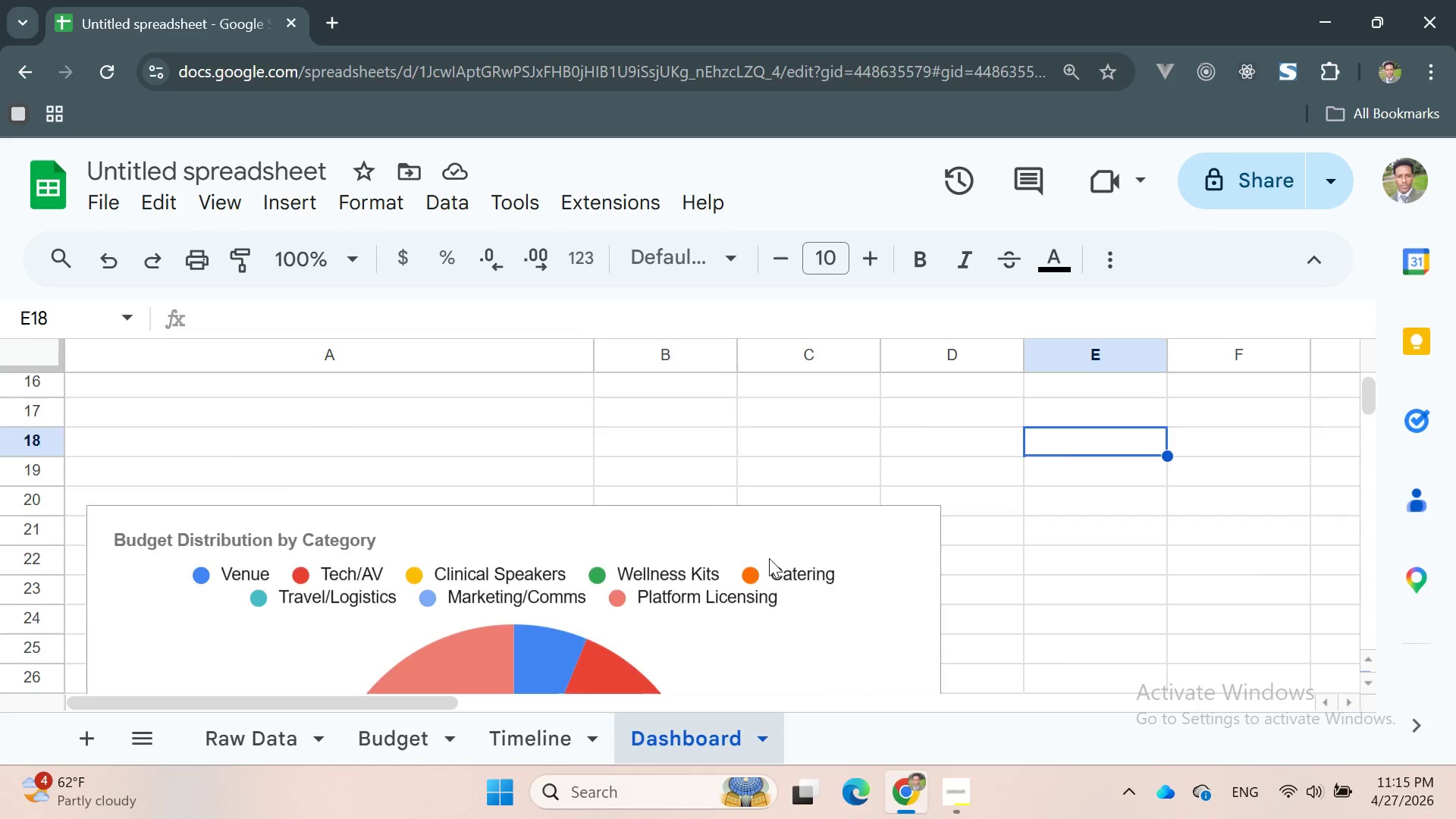 
left_click_drag(start_coordinate=[768, 556], to_coordinate=[767, 548])
 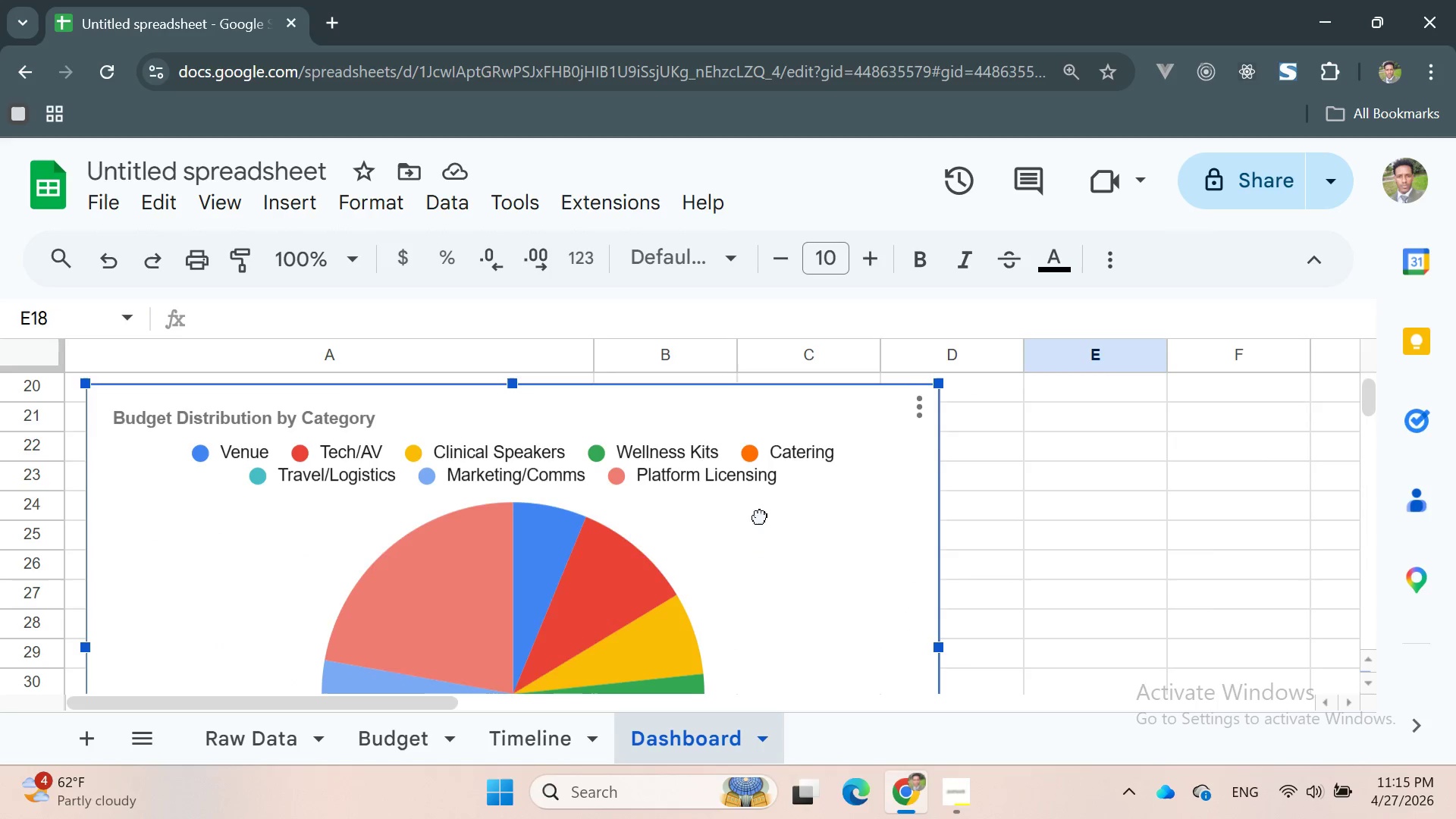 
left_click_drag(start_coordinate=[764, 535], to_coordinate=[755, 497])
 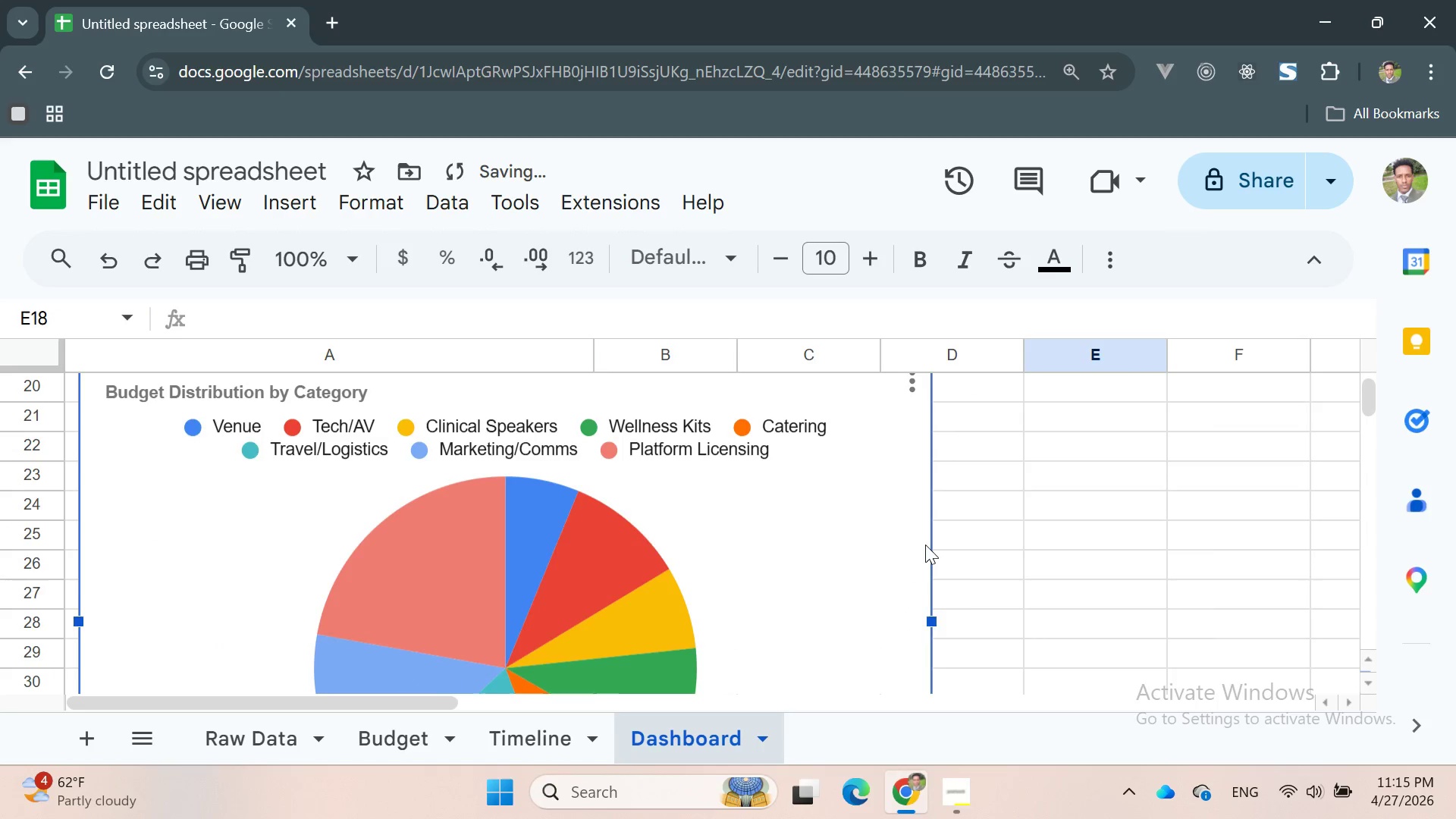 
scroll: coordinate [926, 546], scroll_direction: up, amount: 3.0
 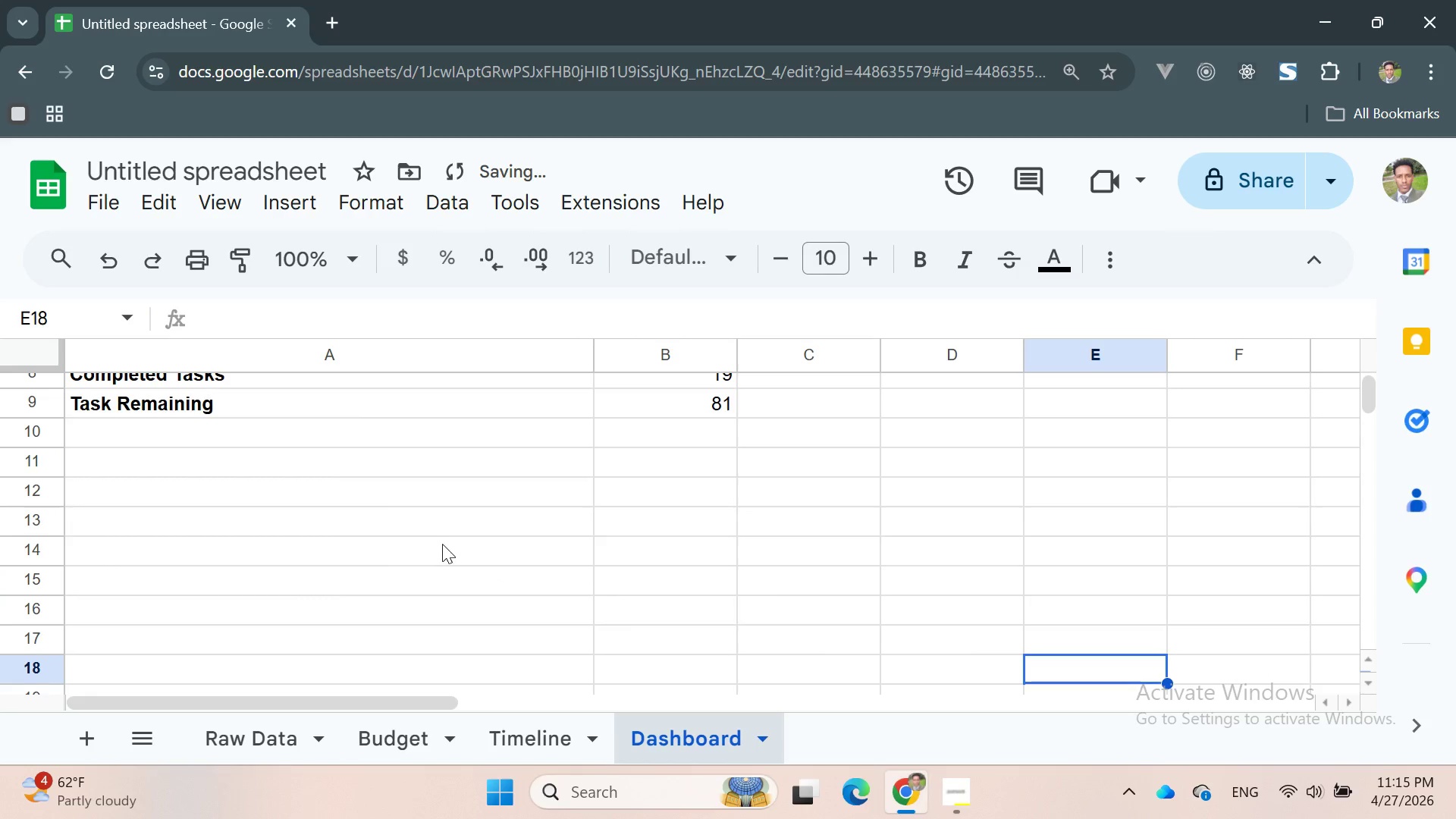 
scroll: coordinate [442, 545], scroll_direction: down, amount: 2.0
 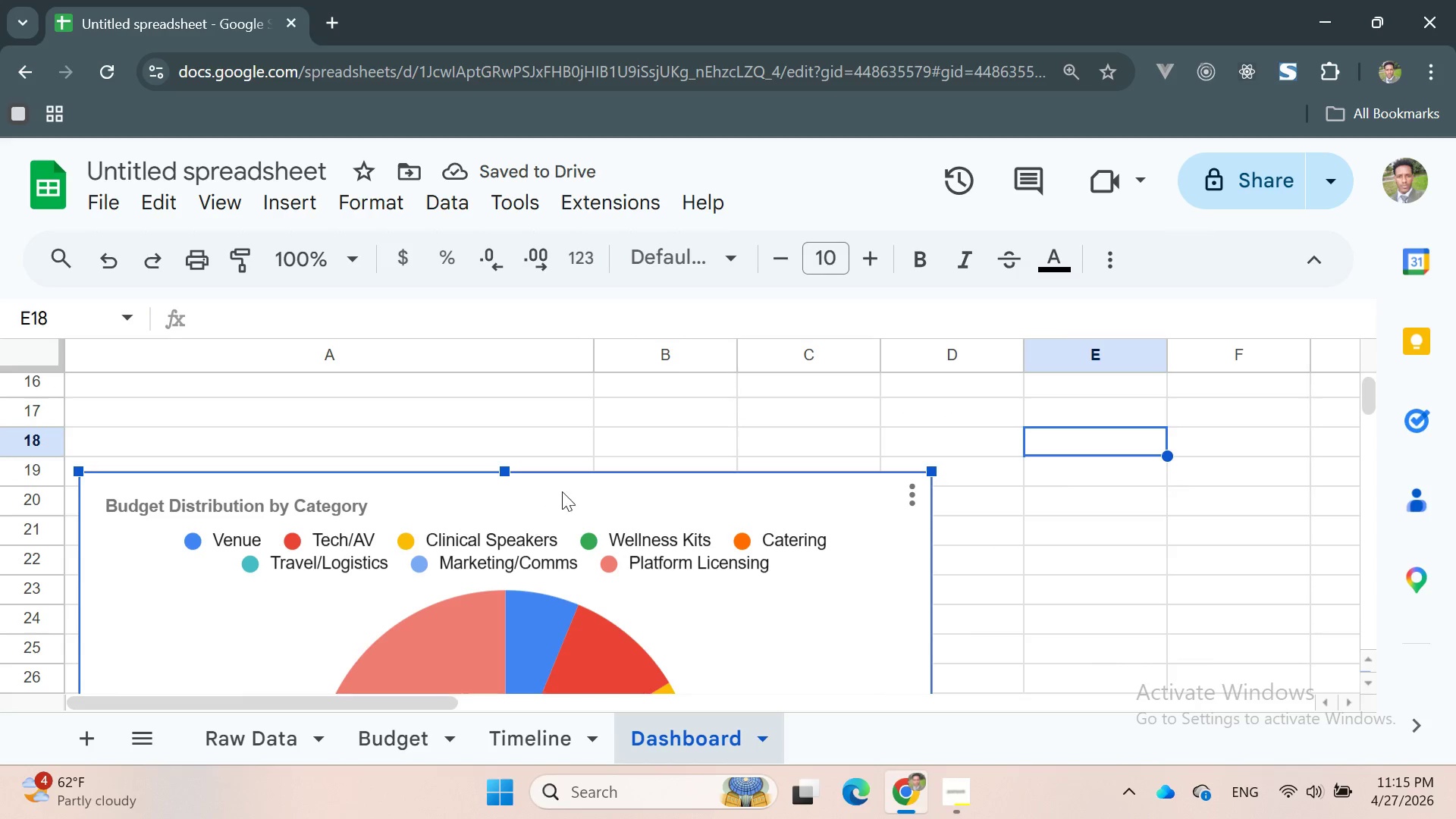 
left_click([1012, 522])
 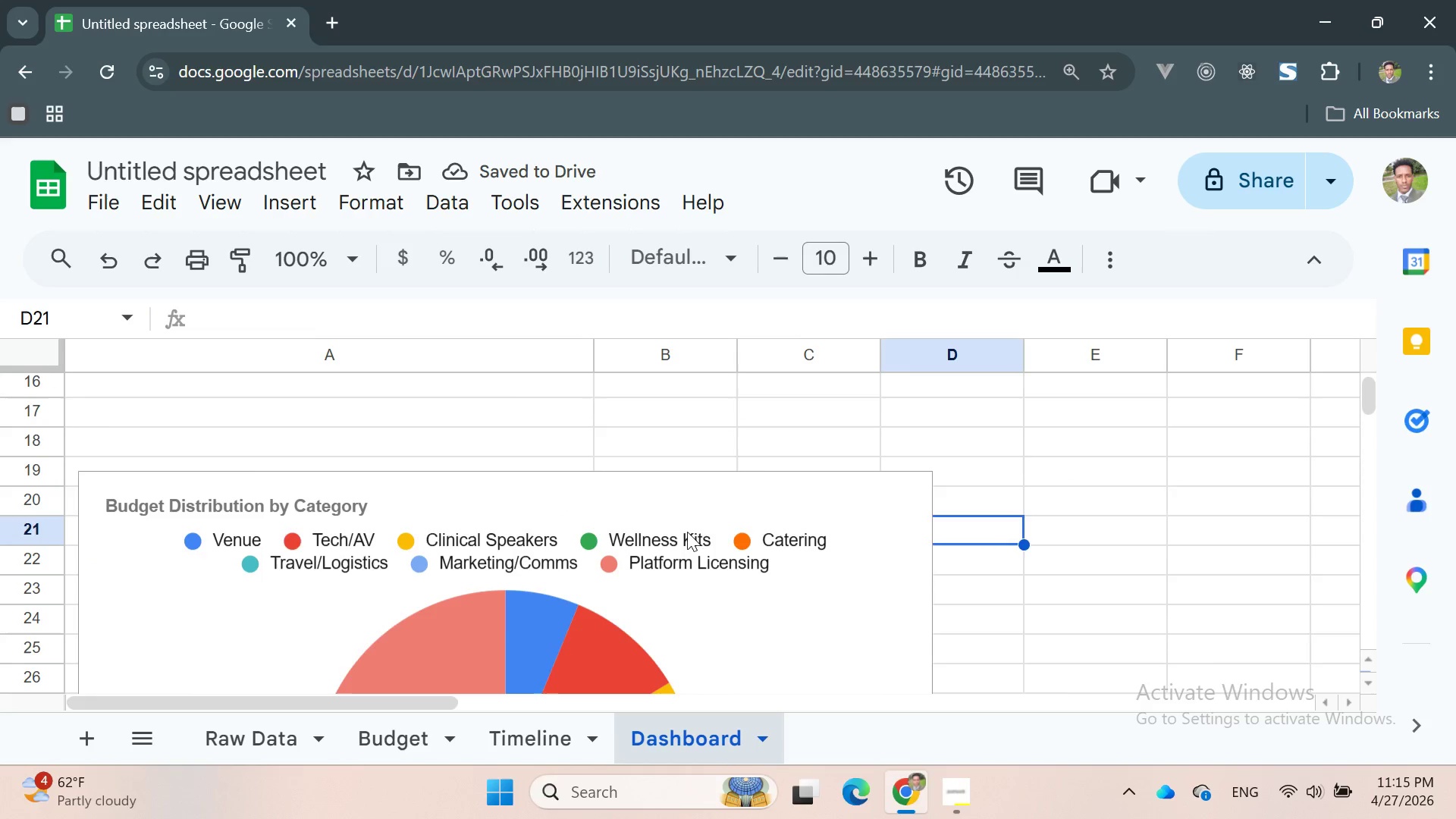 
left_click([684, 529])
 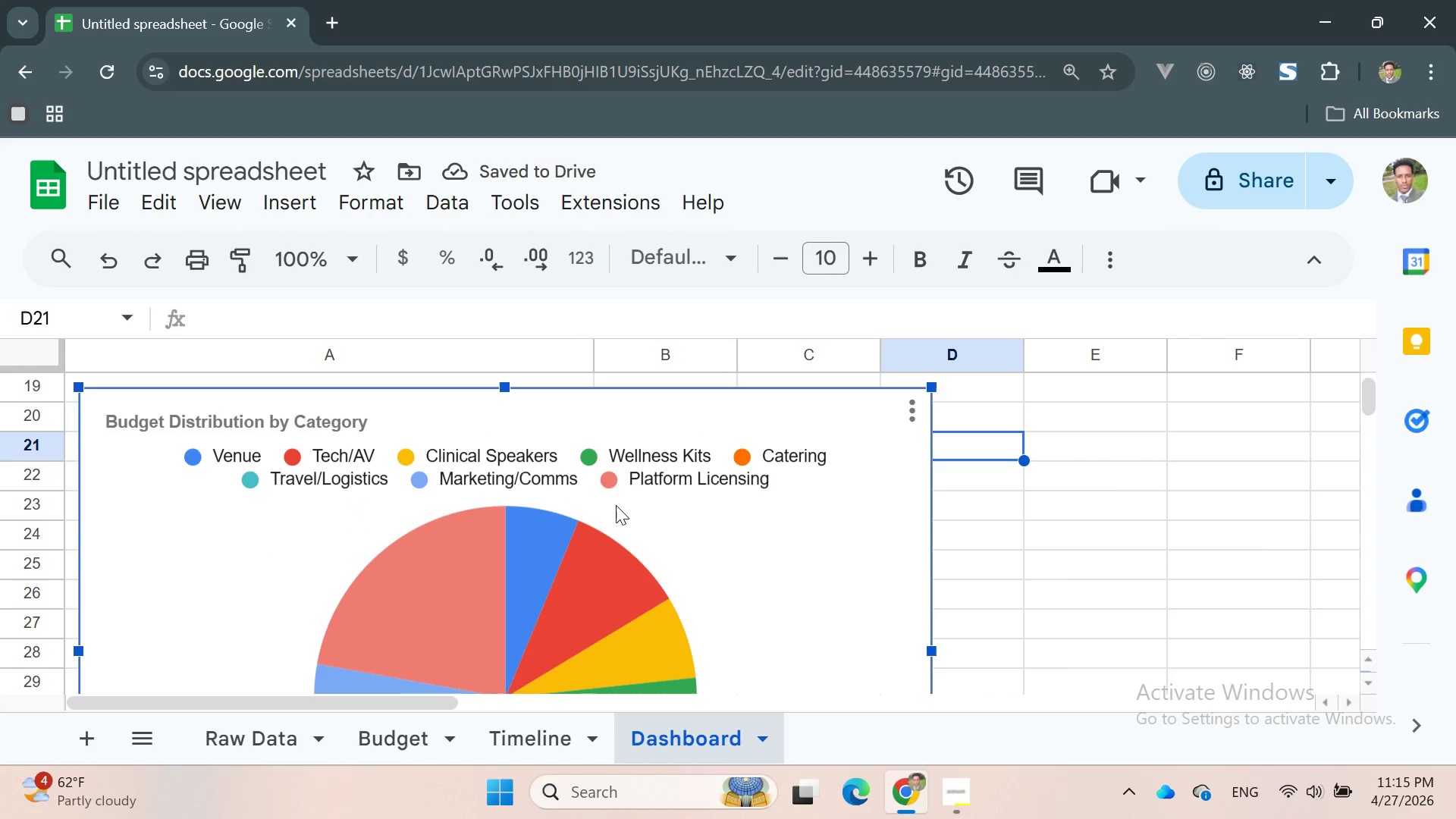 
left_click_drag(start_coordinate=[619, 500], to_coordinate=[604, 417])
 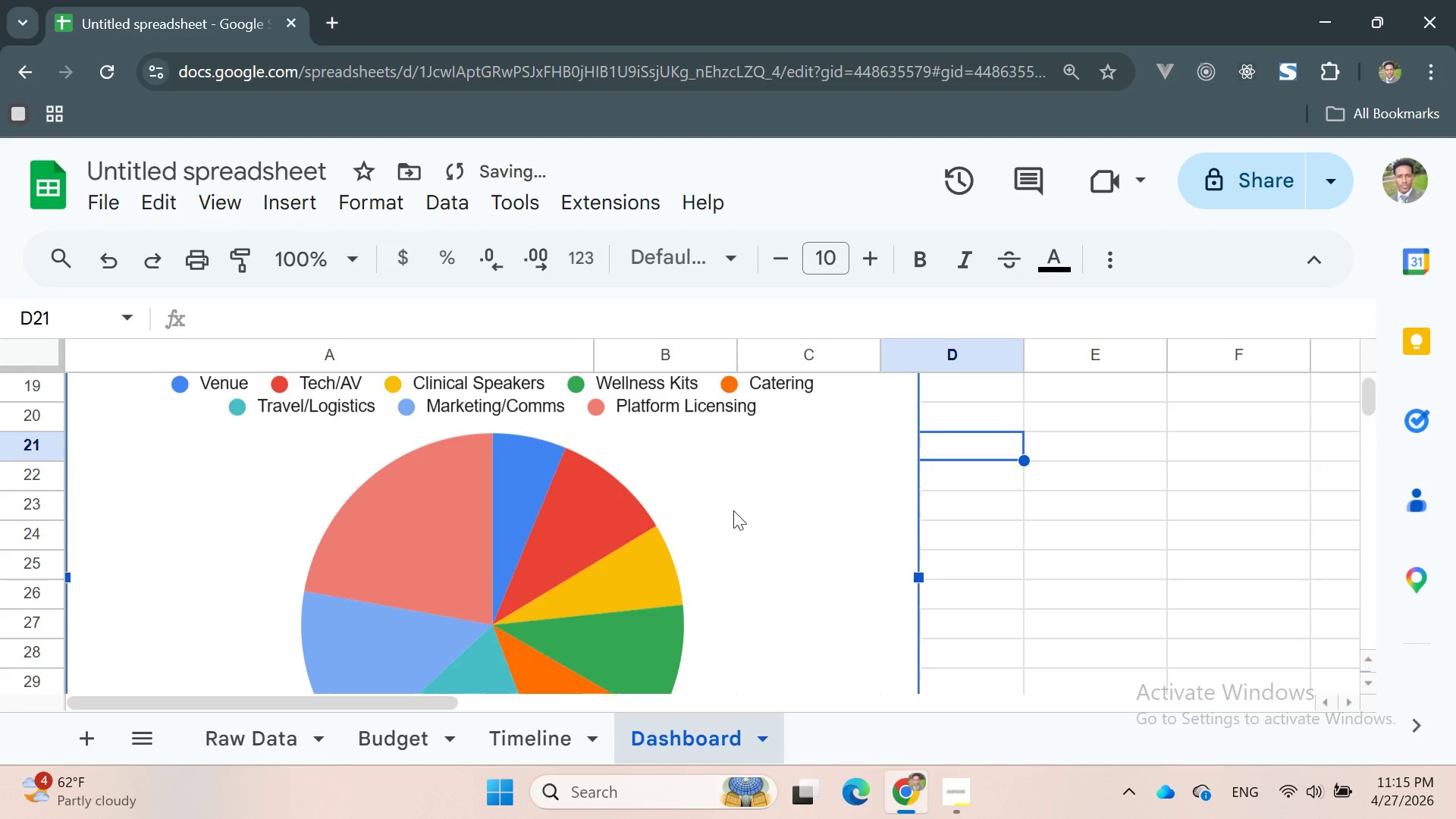 
scroll: coordinate [741, 524], scroll_direction: up, amount: 3.0
 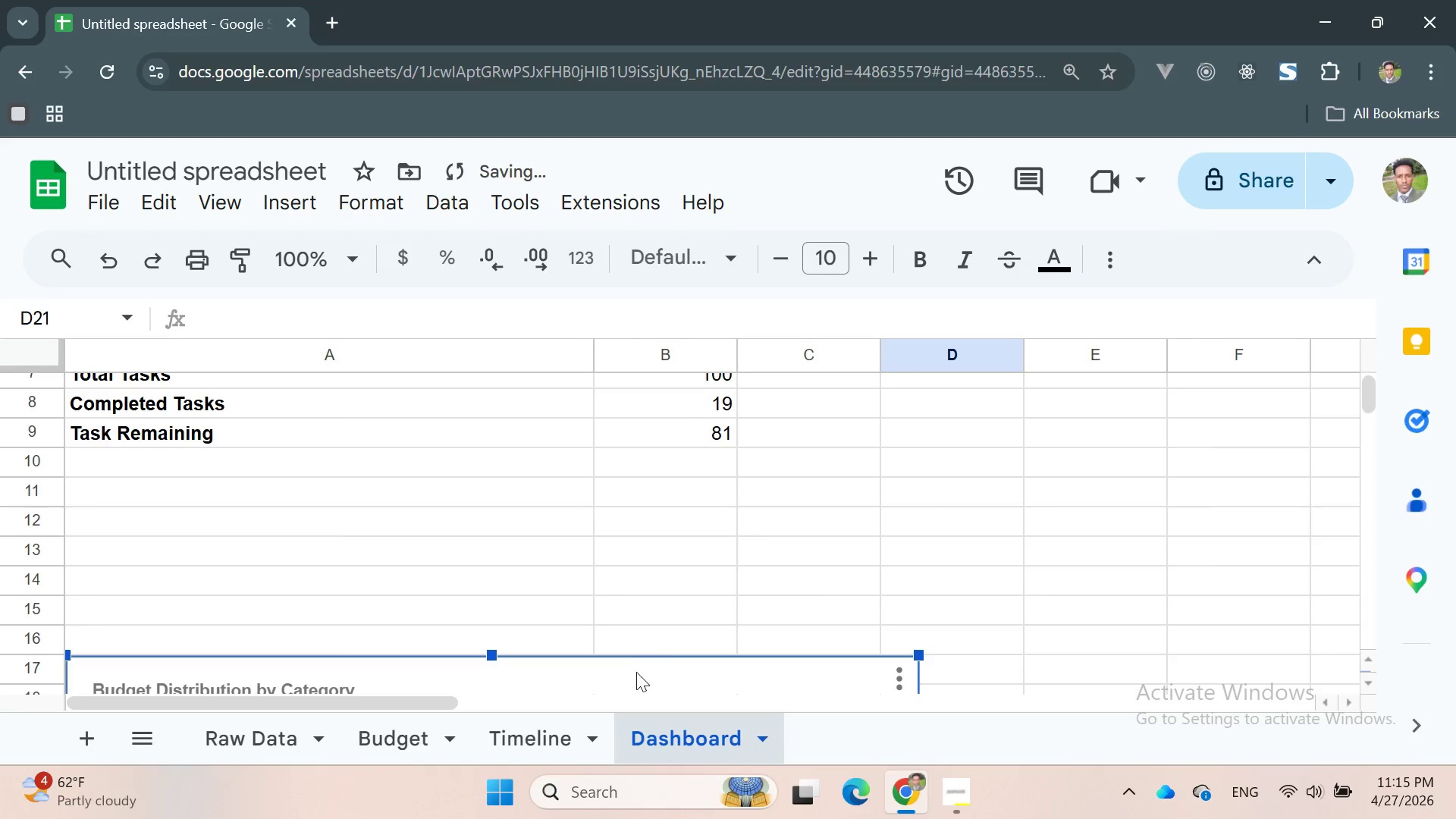 
left_click_drag(start_coordinate=[635, 673], to_coordinate=[589, 498])
 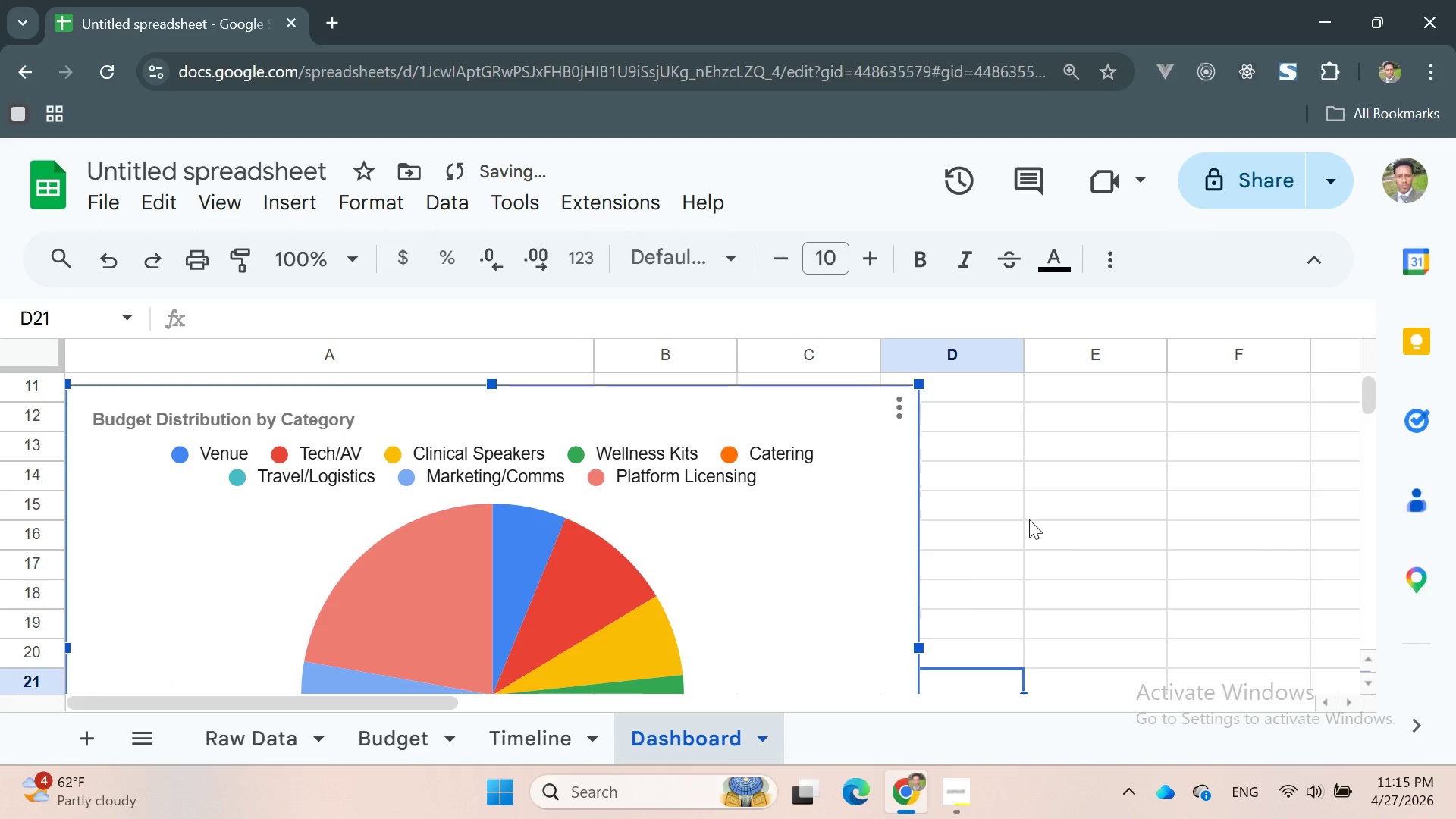 
left_click([1029, 519])
 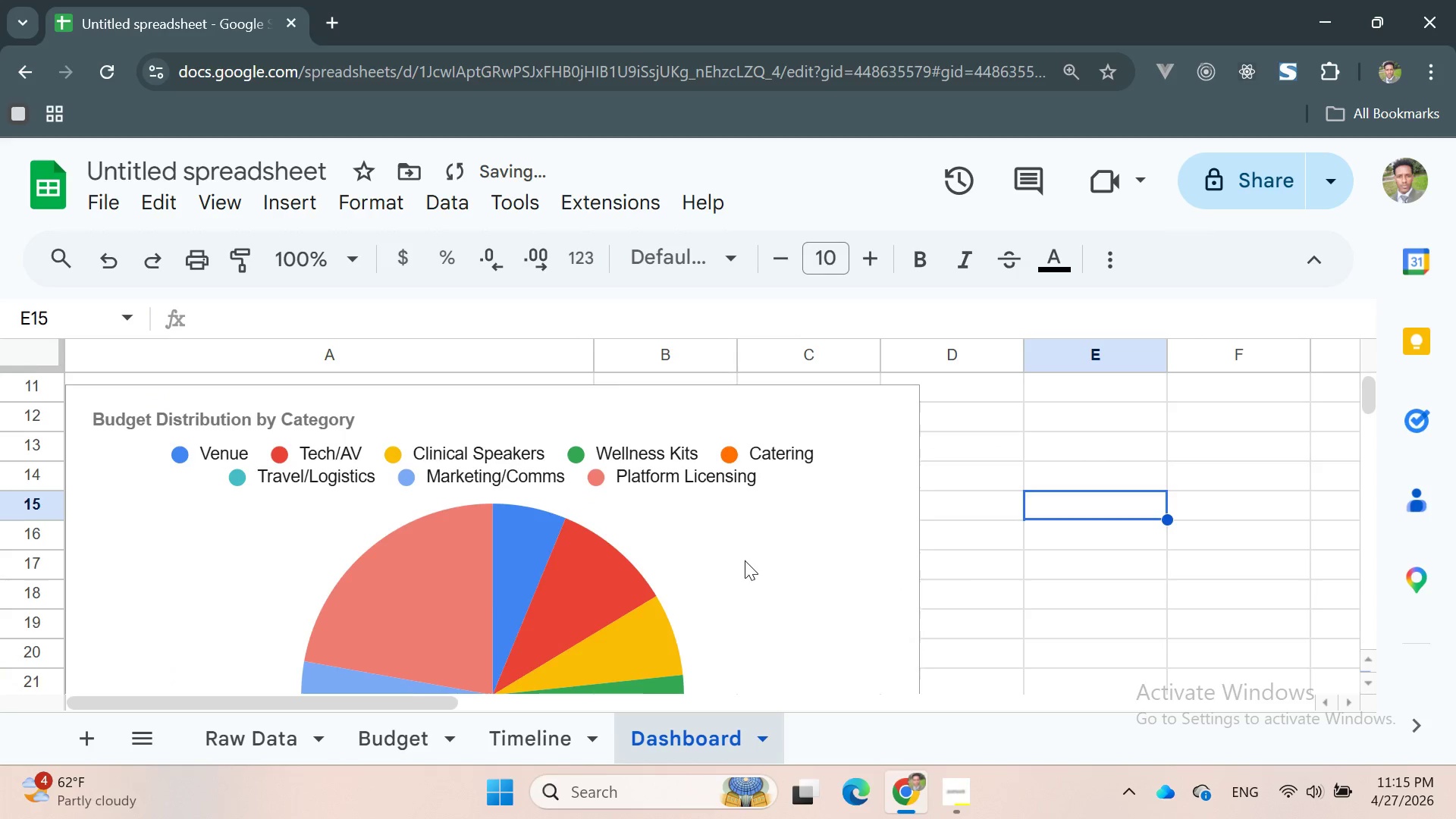 
scroll: coordinate [518, 465], scroll_direction: up, amount: 9.0
 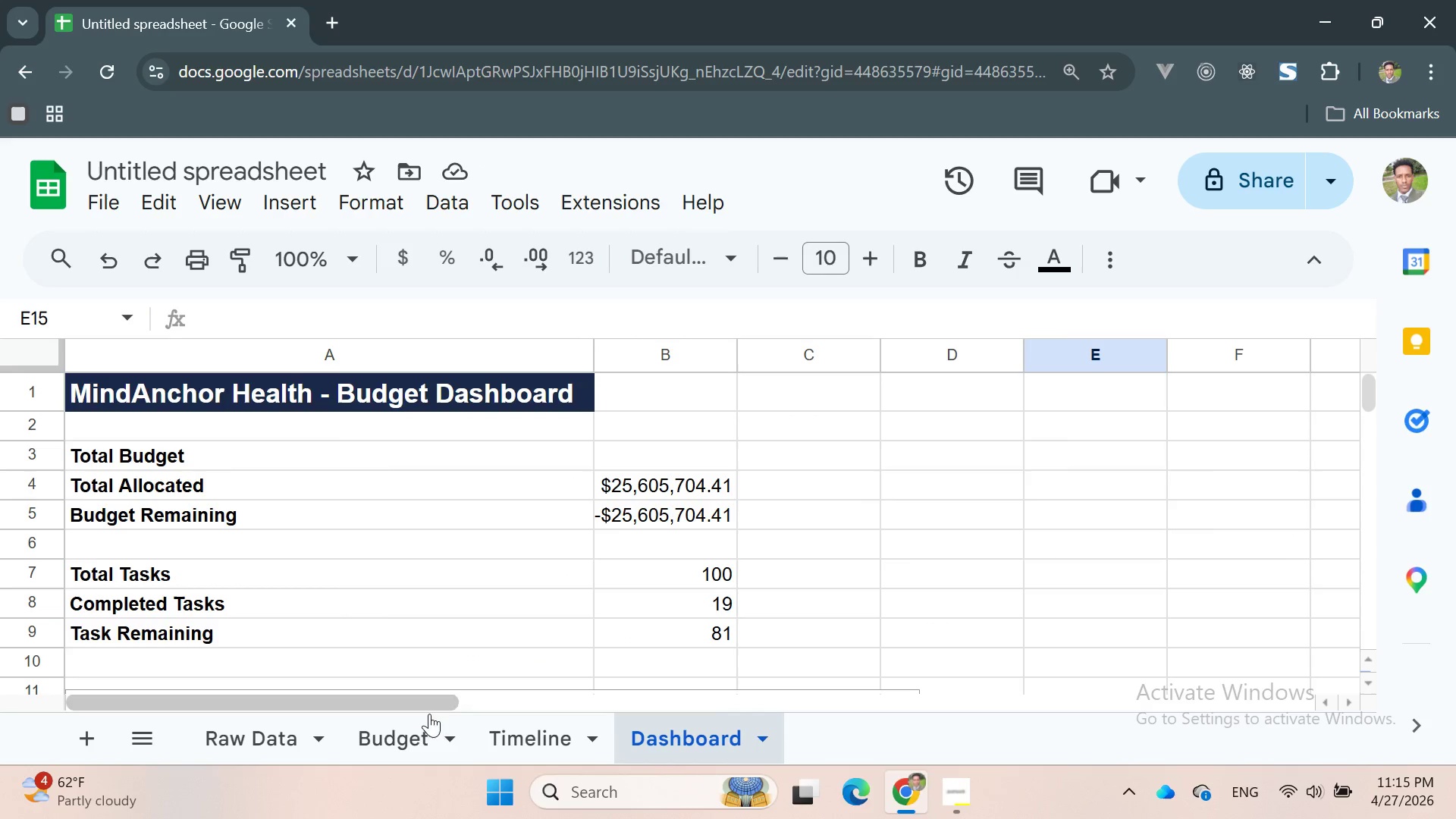 
left_click([418, 726])
 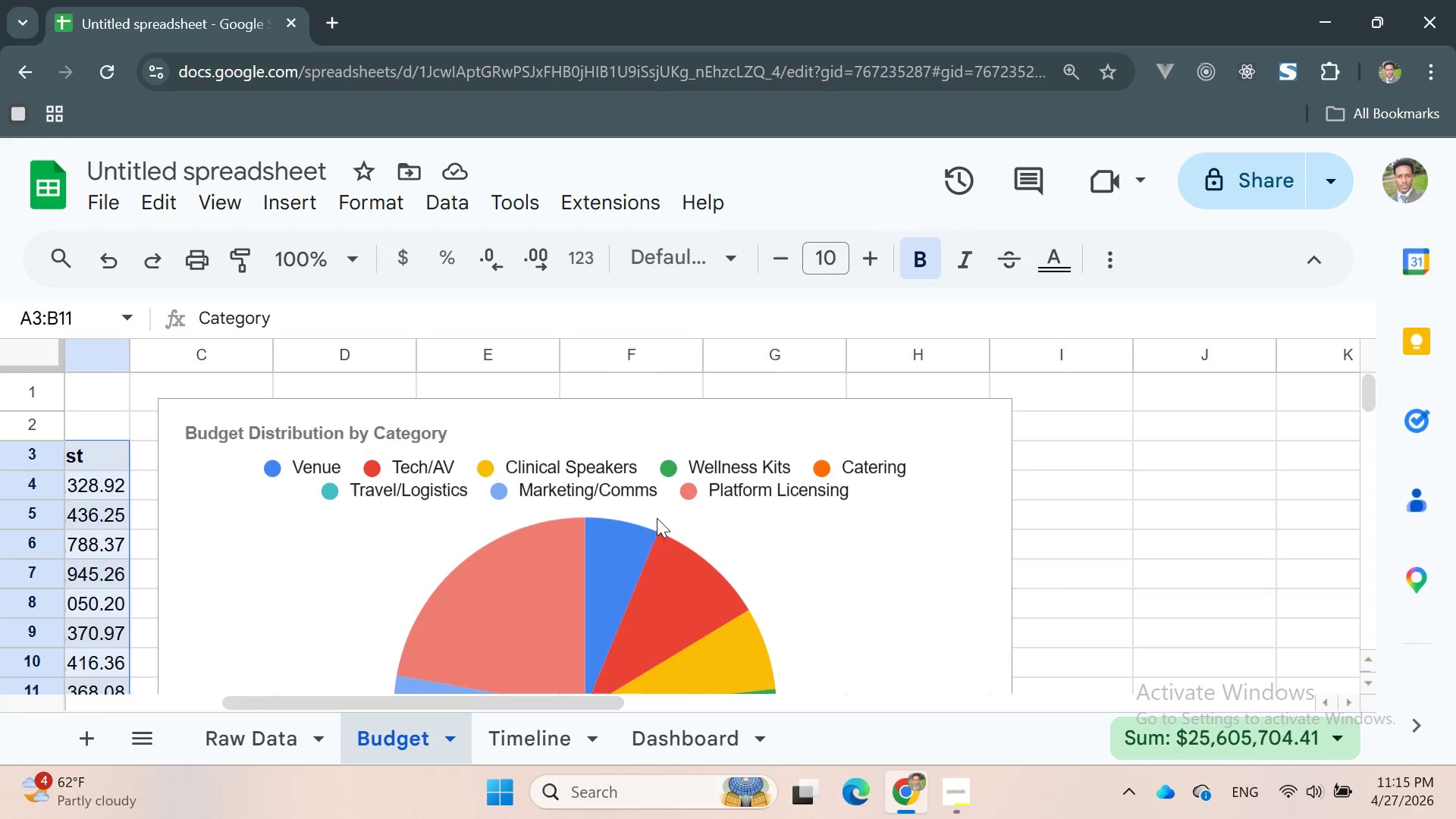 
scroll: coordinate [666, 513], scroll_direction: up, amount: 1.0
 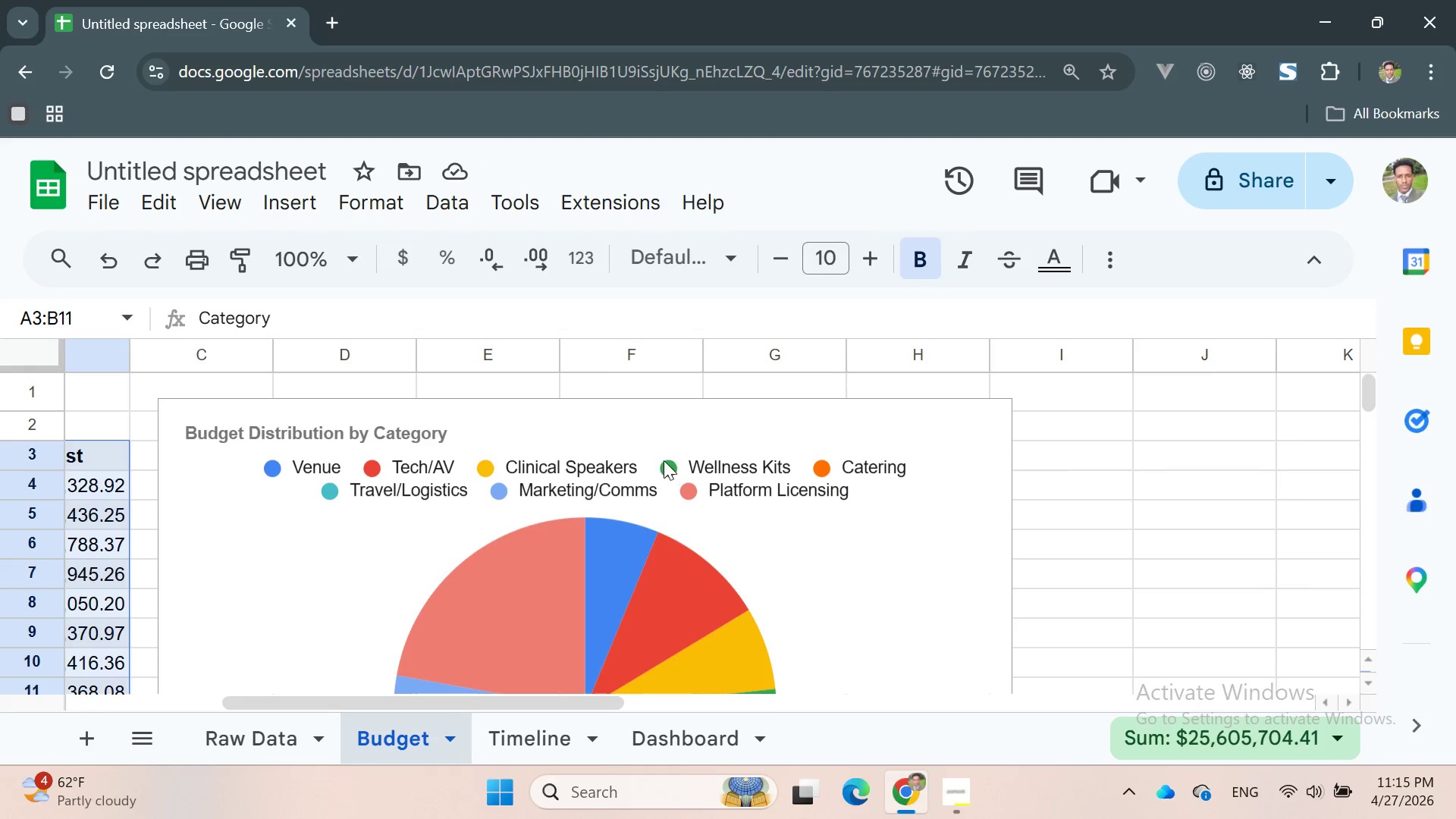 
left_click([660, 453])
 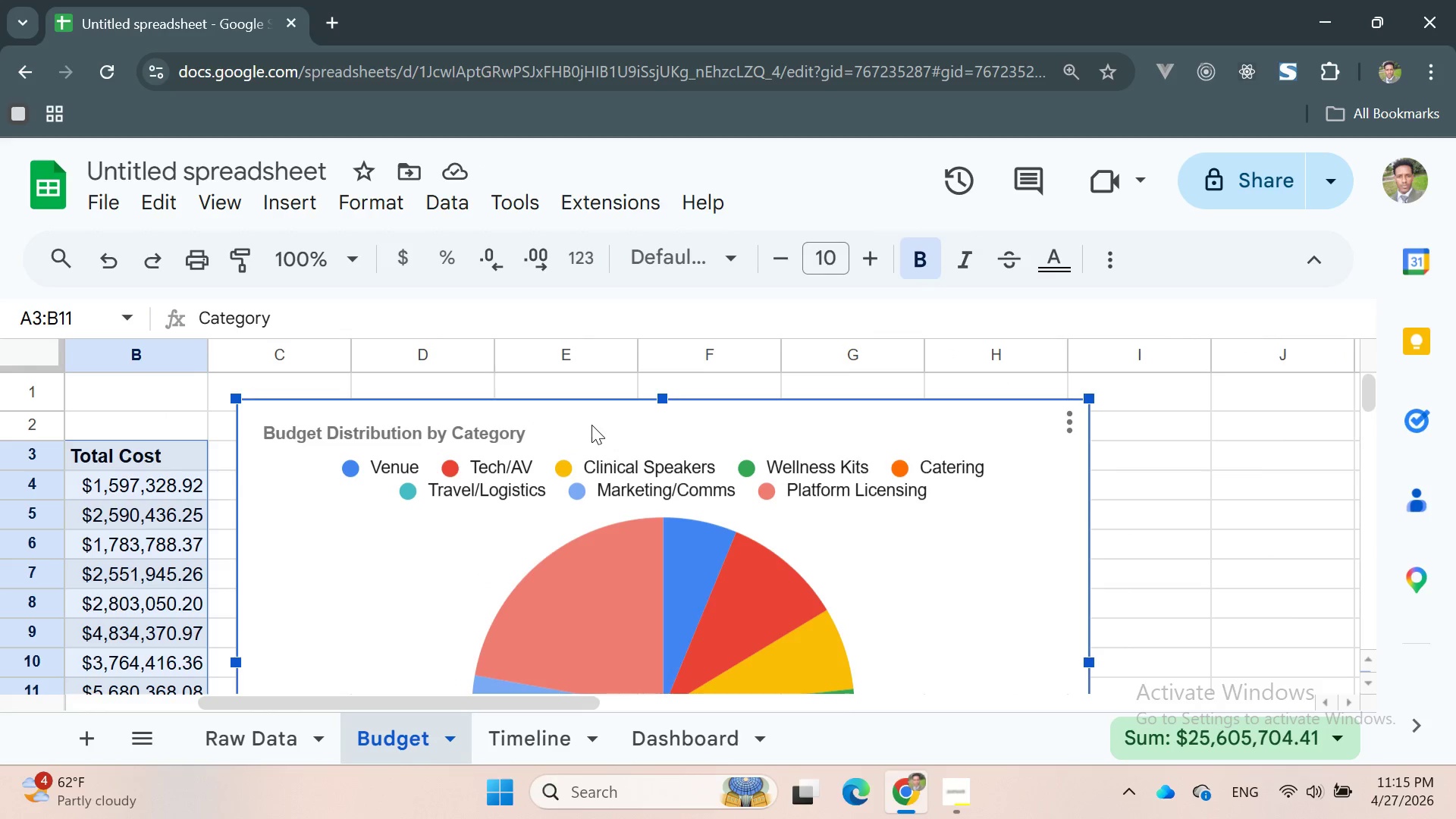 
left_click_drag(start_coordinate=[593, 427], to_coordinate=[706, 447])
 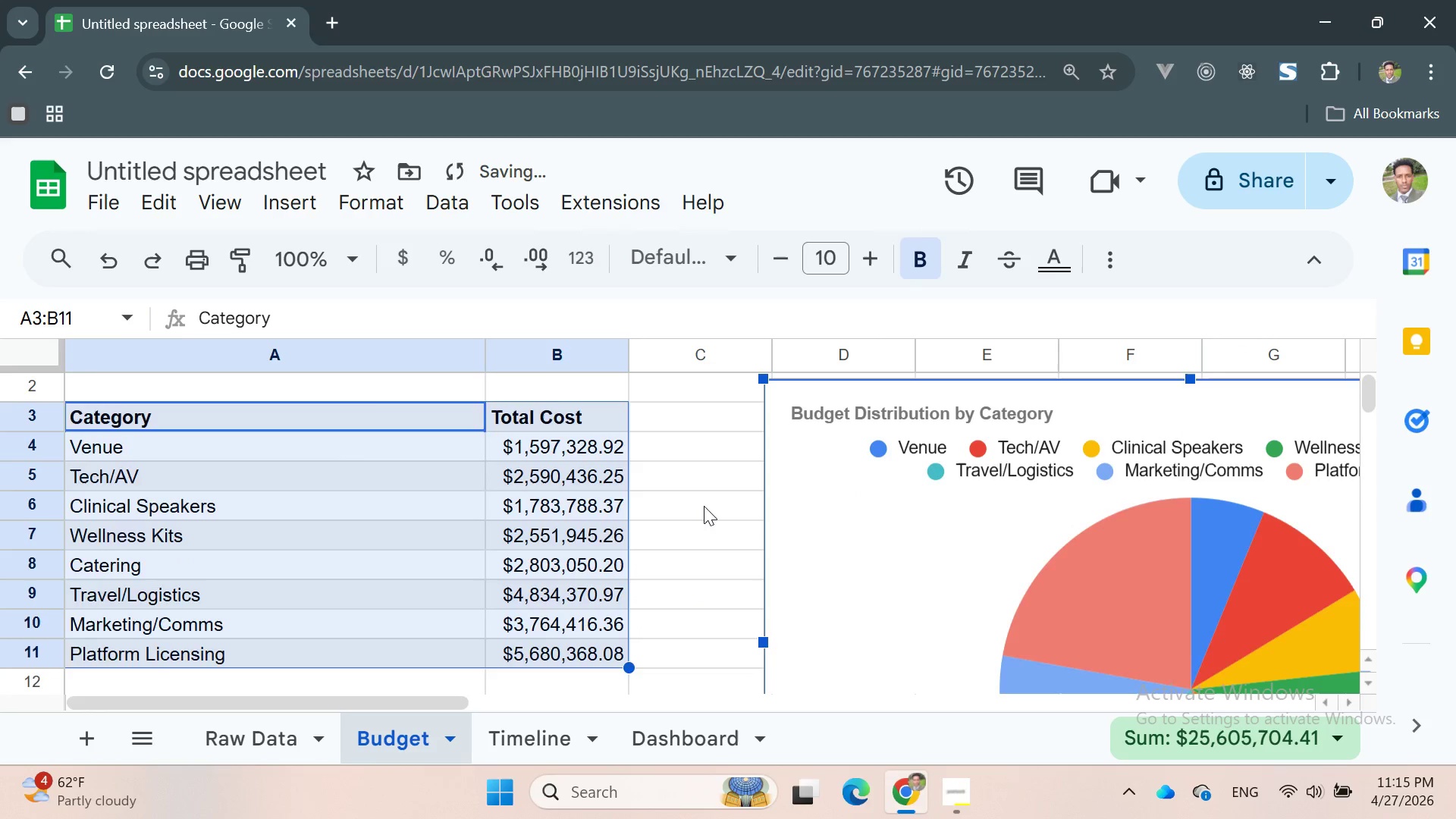 
scroll: coordinate [691, 507], scroll_direction: up, amount: 3.0
 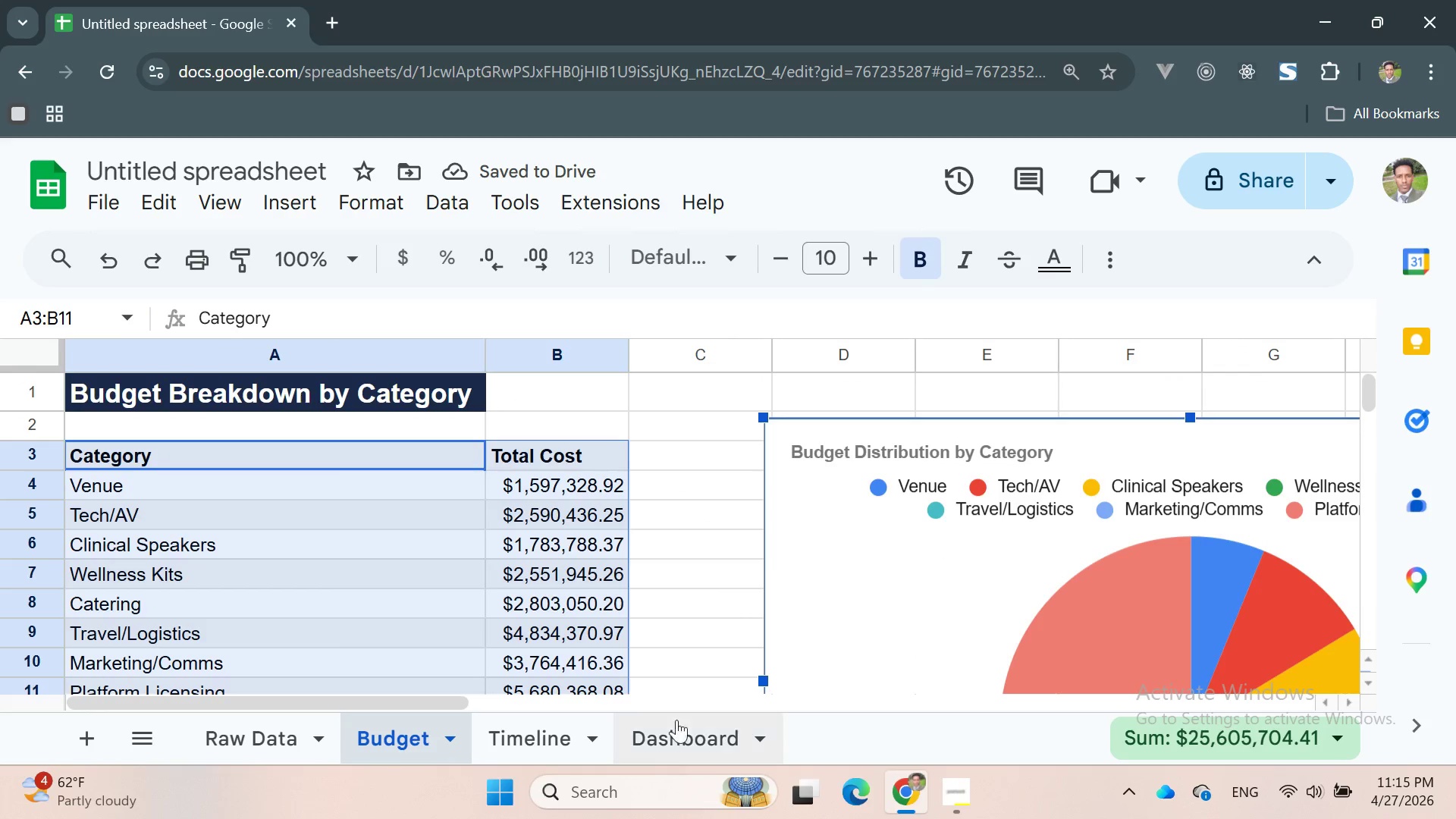 
left_click([673, 729])
 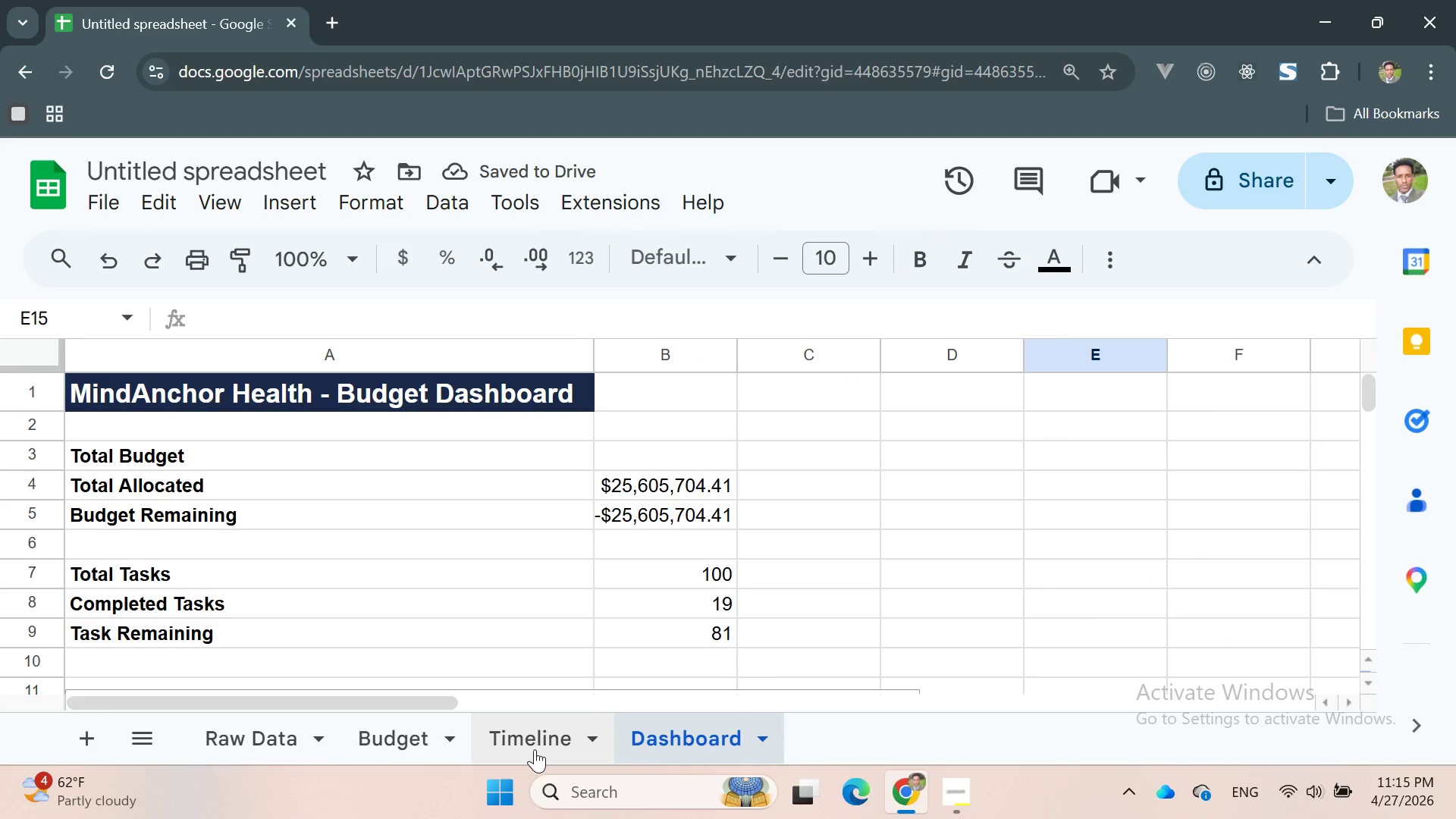 
left_click([534, 749])
 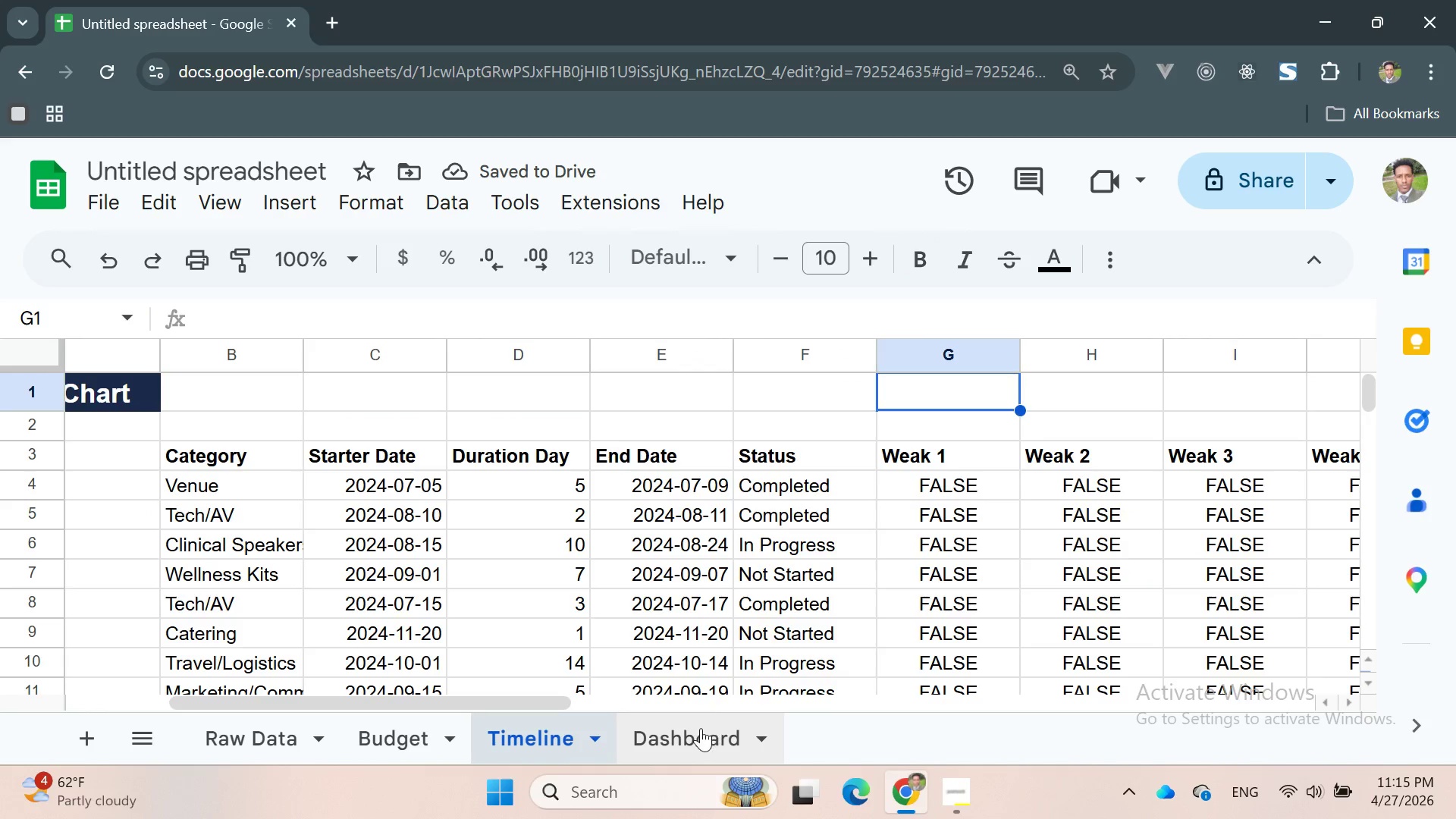 
left_click([698, 729])
 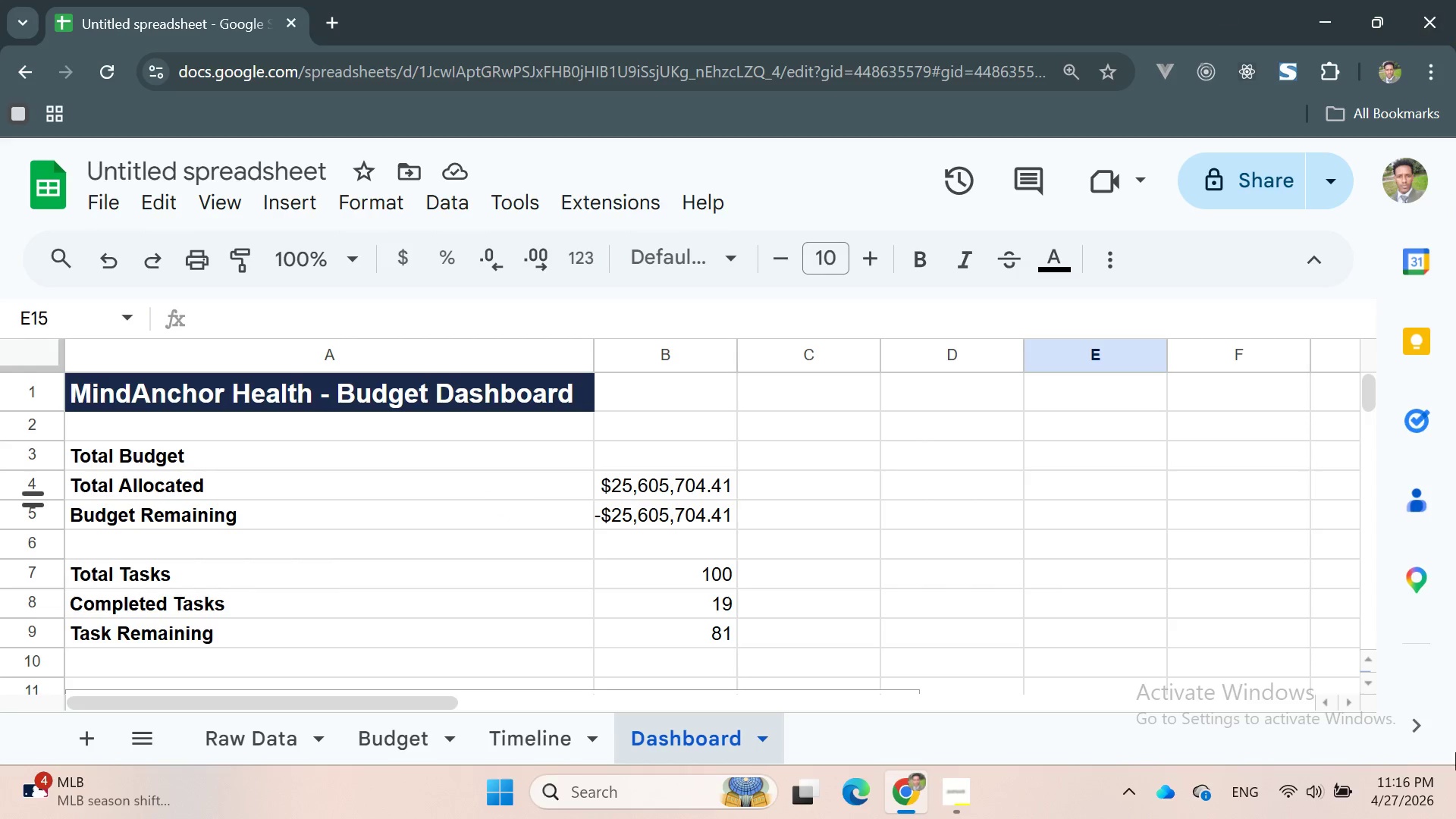 
wait(22.61)
 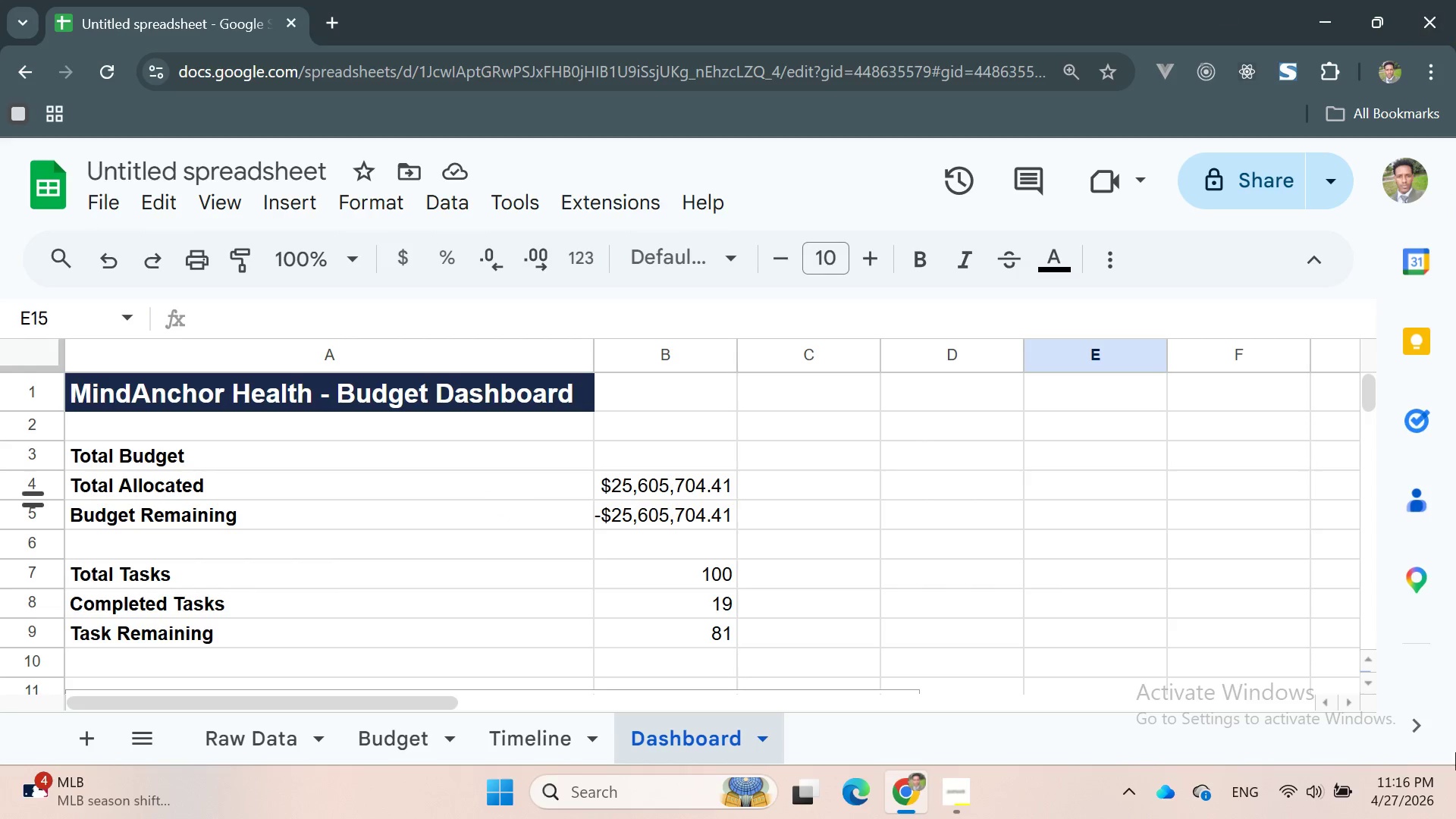 
left_click([963, 792])